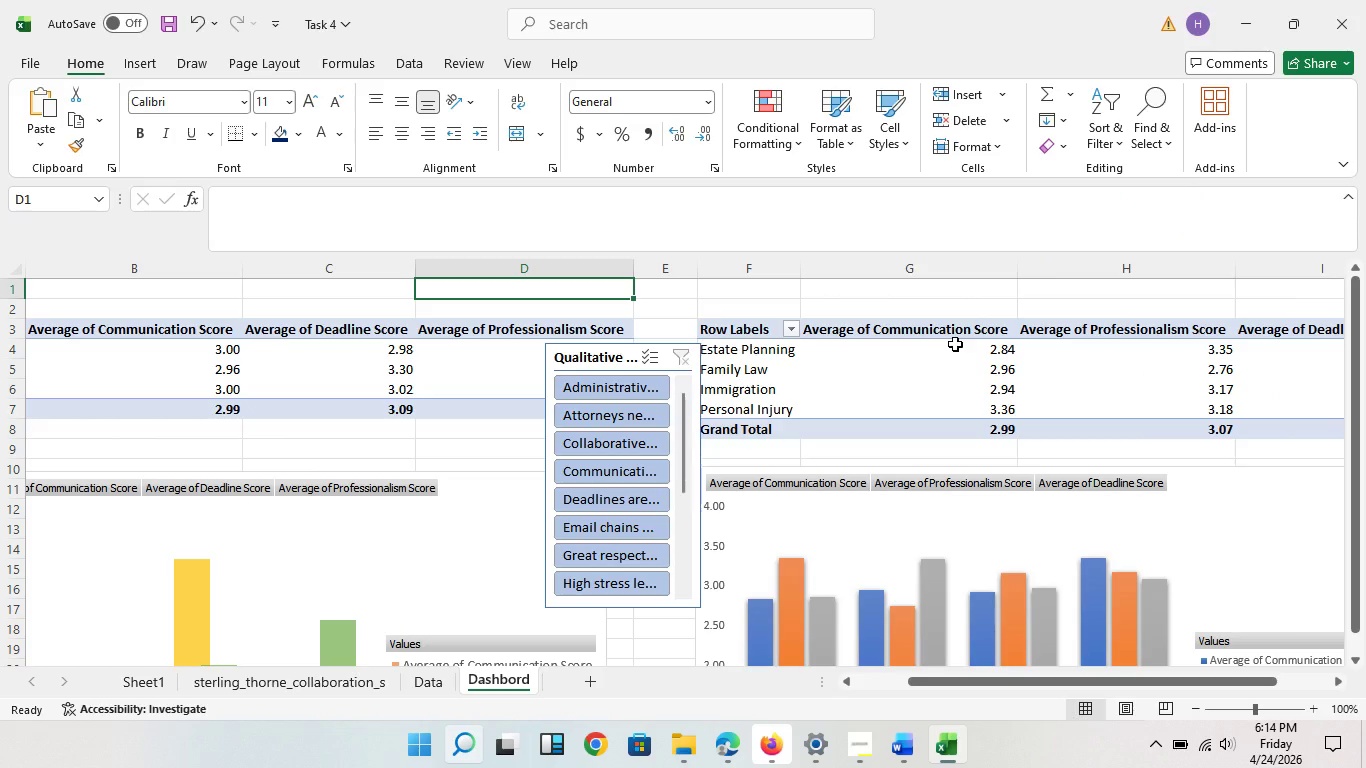 
left_click_drag(start_coordinate=[740, 338], to_coordinate=[1161, 421])
 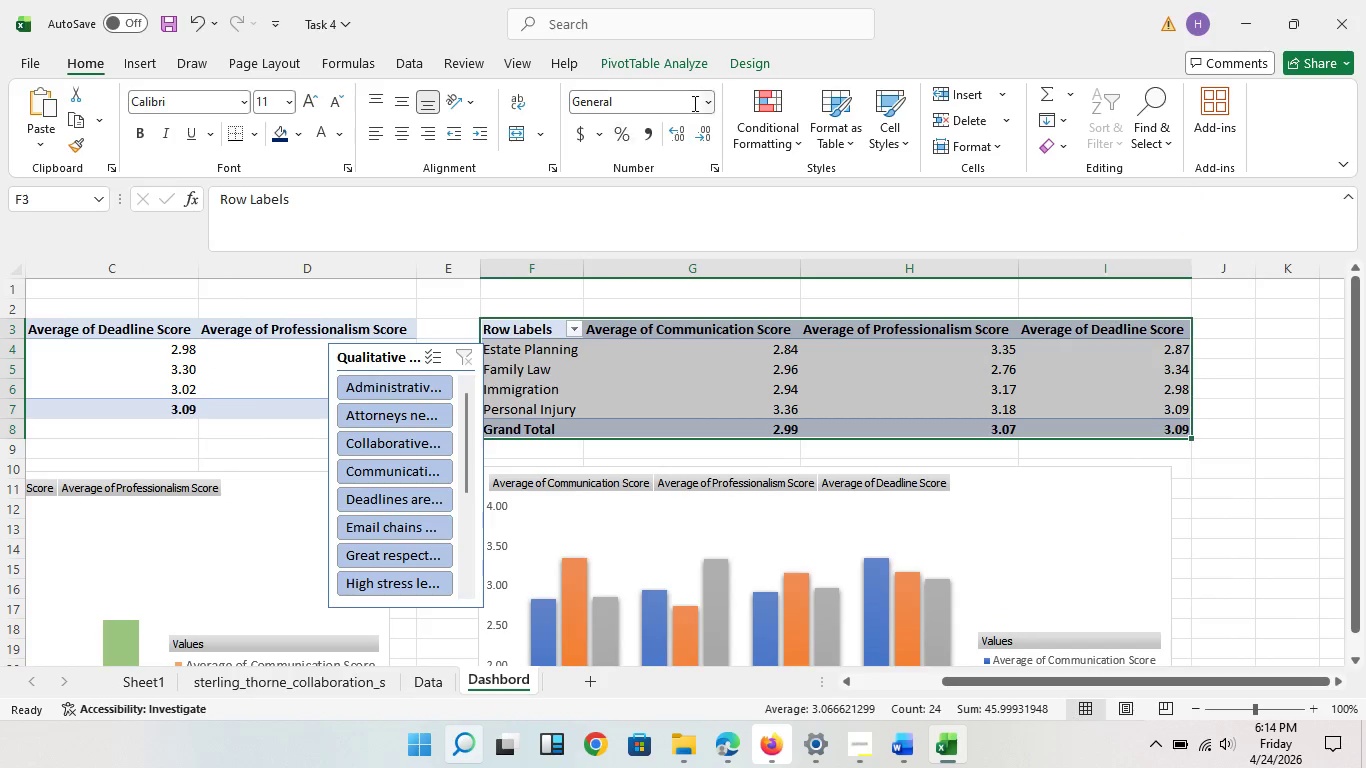 
mouse_move([667, 102])
 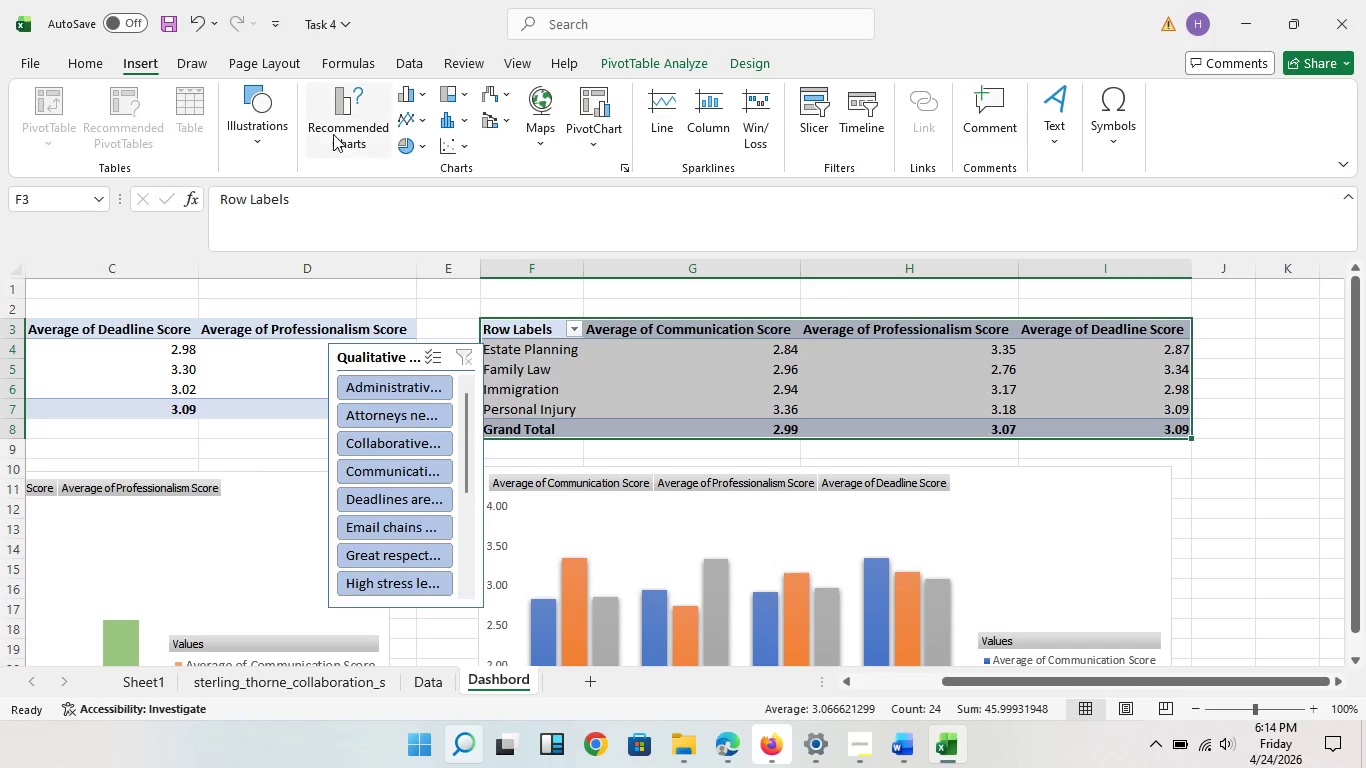 
wait(5.72)
 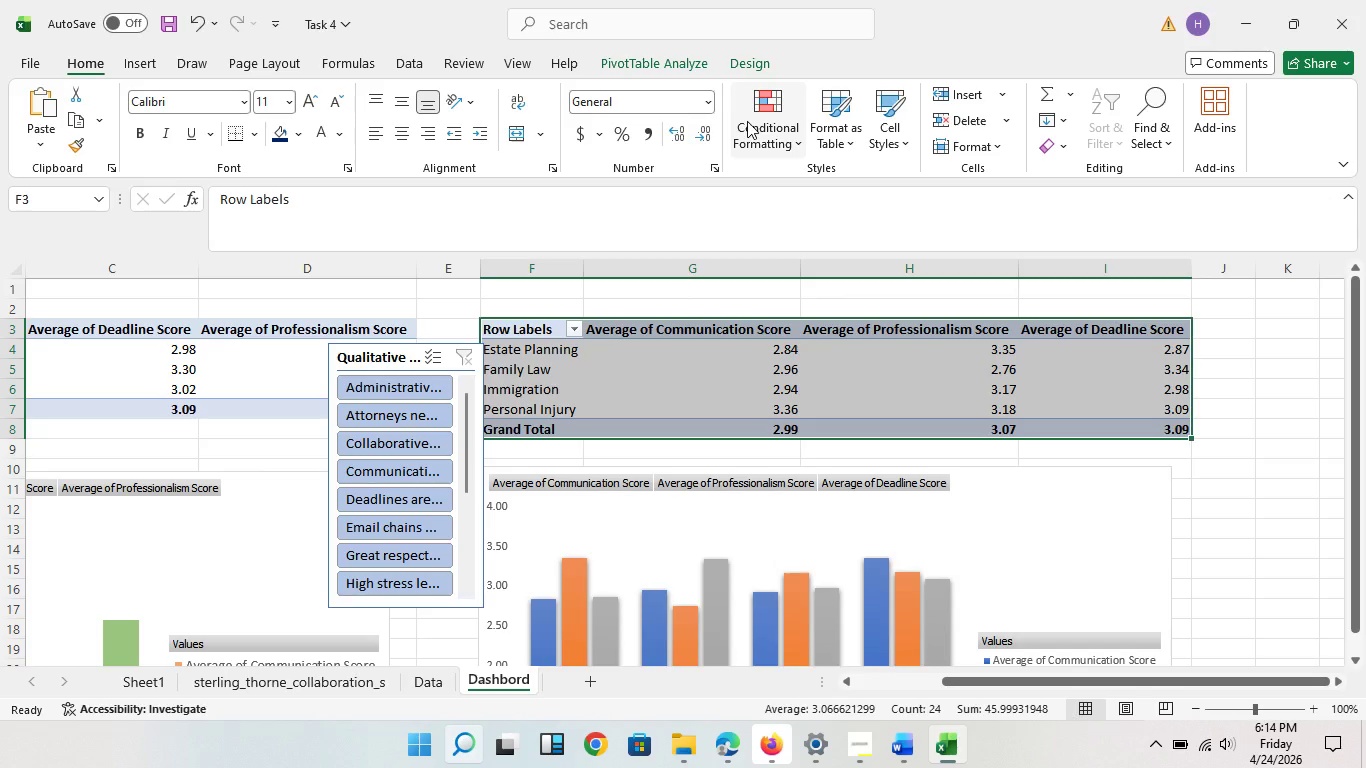 
left_click([805, 125])
 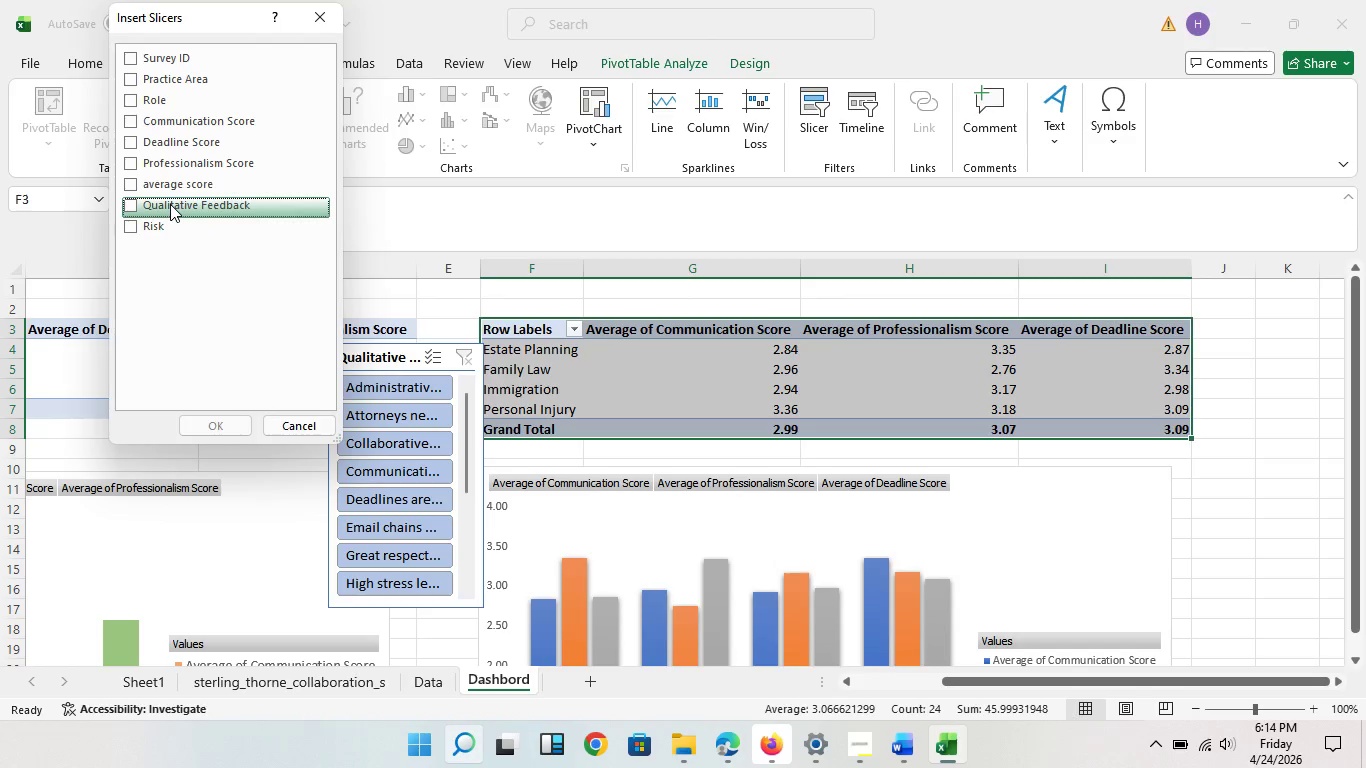 
left_click([170, 204])
 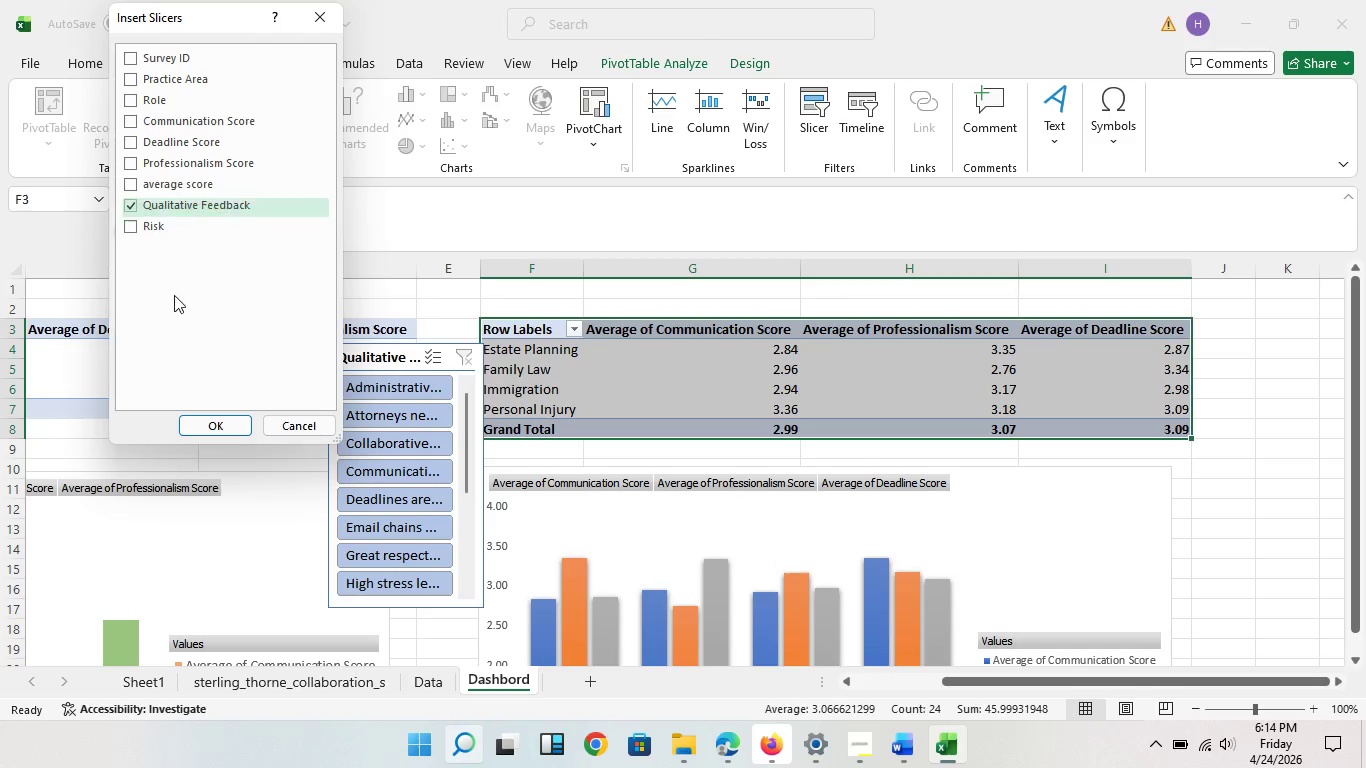 
left_click([134, 204])
 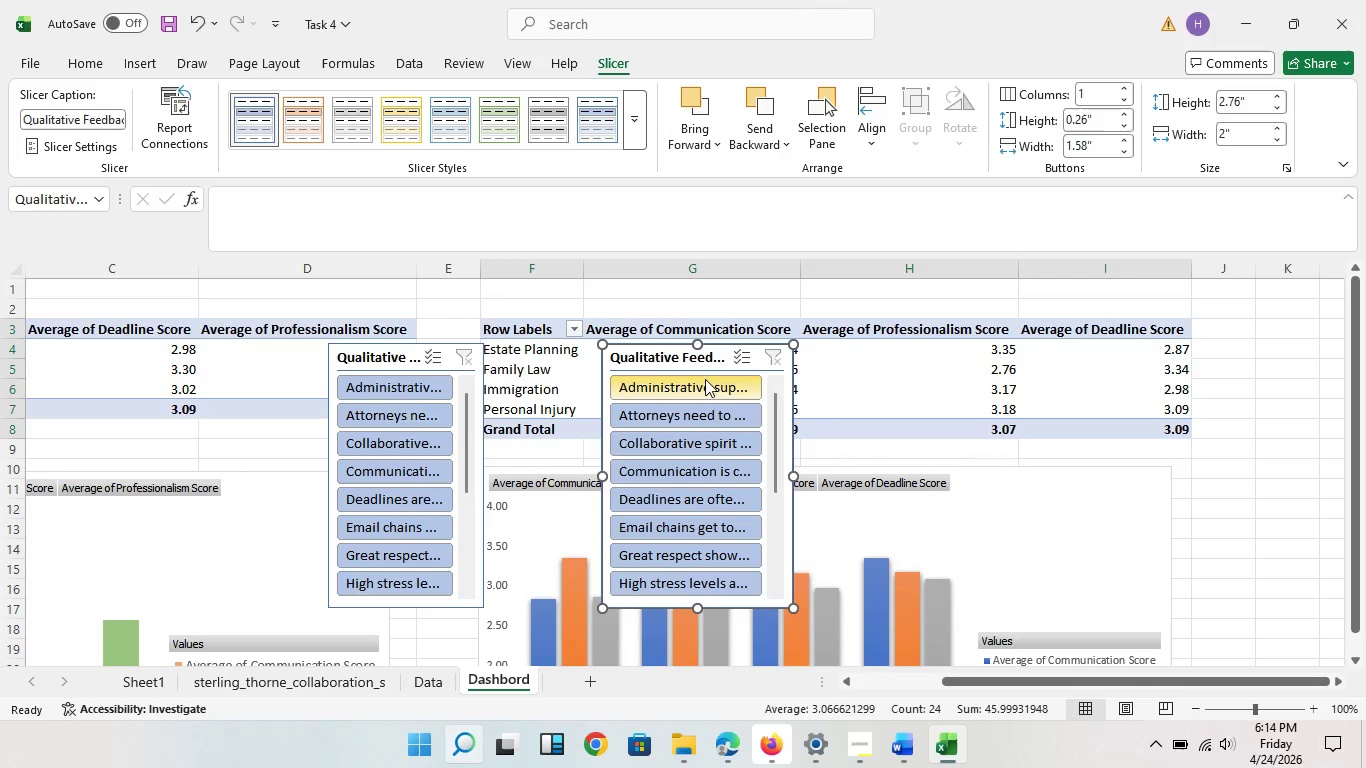 
wait(5.36)
 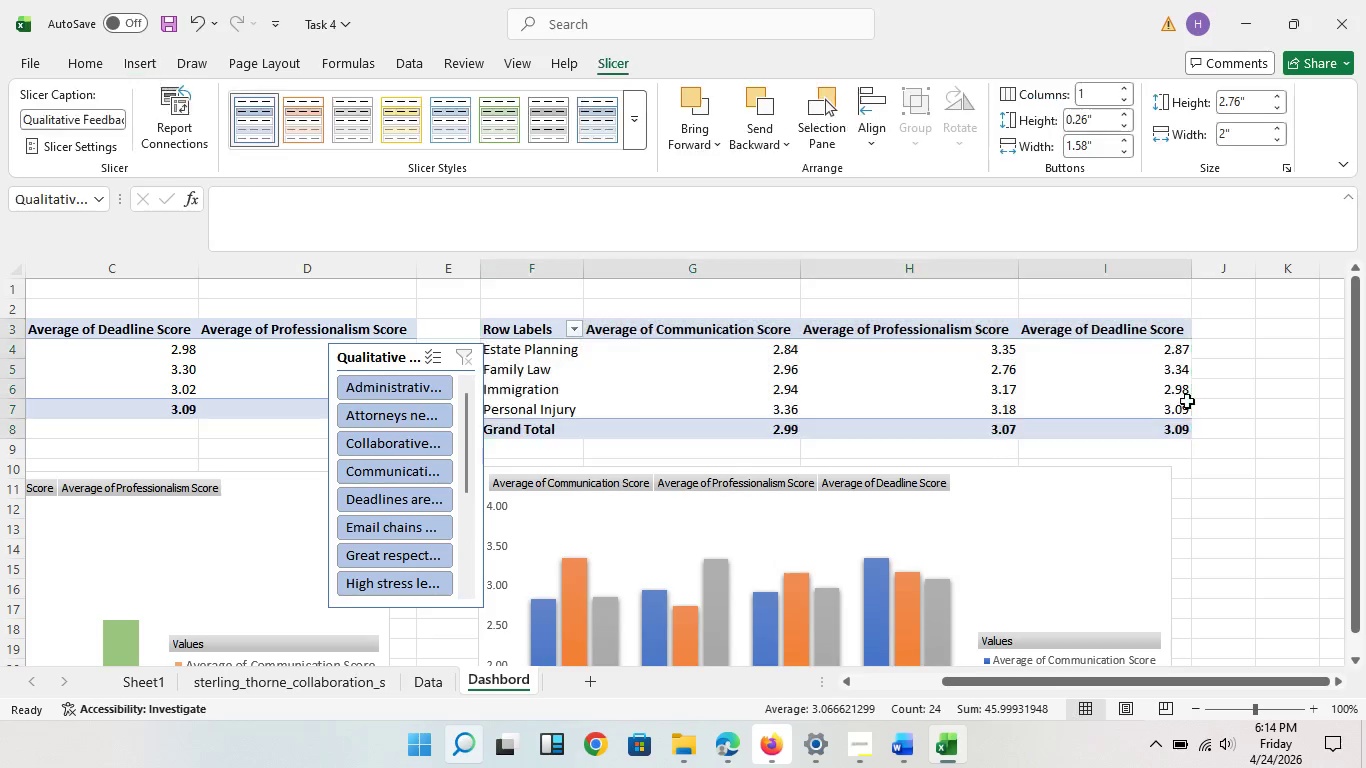 
left_click_drag(start_coordinate=[662, 343], to_coordinate=[1252, 297])
 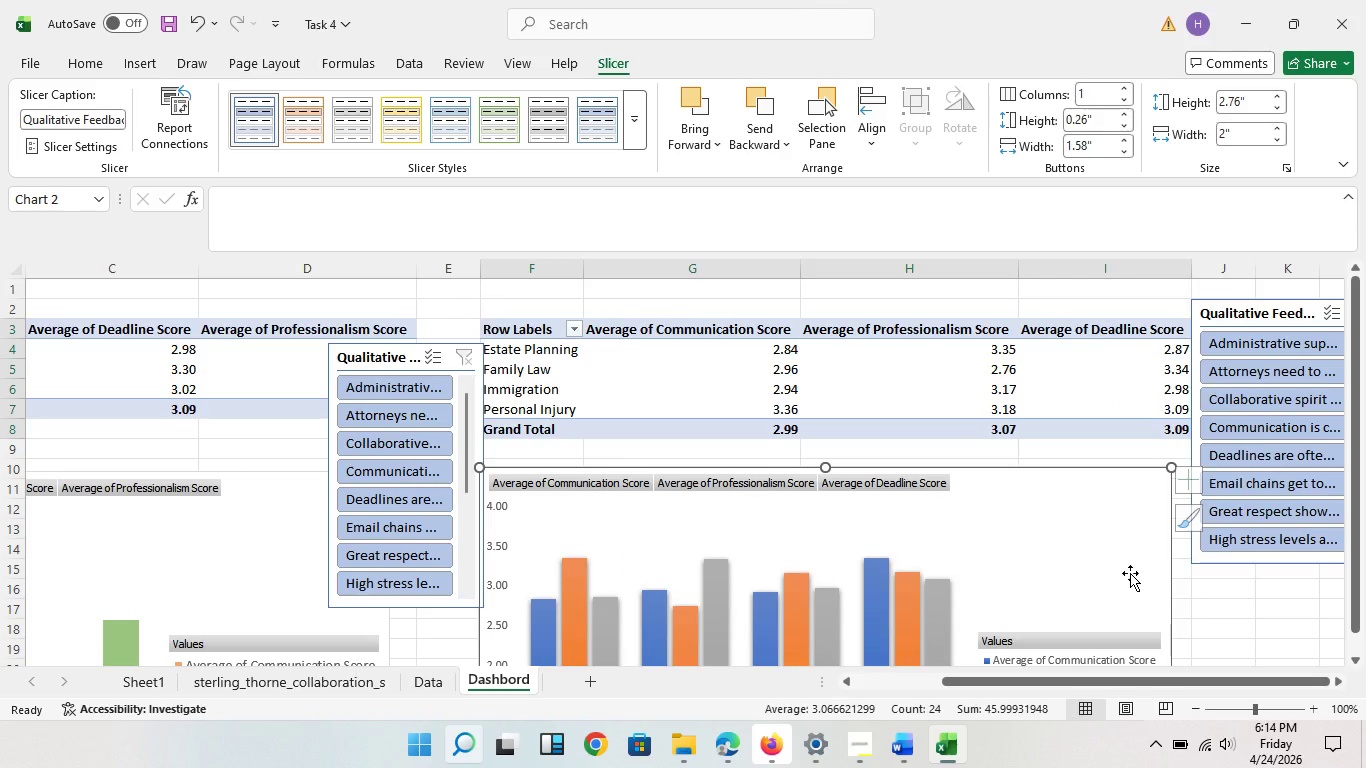 
left_click([1079, 560])
 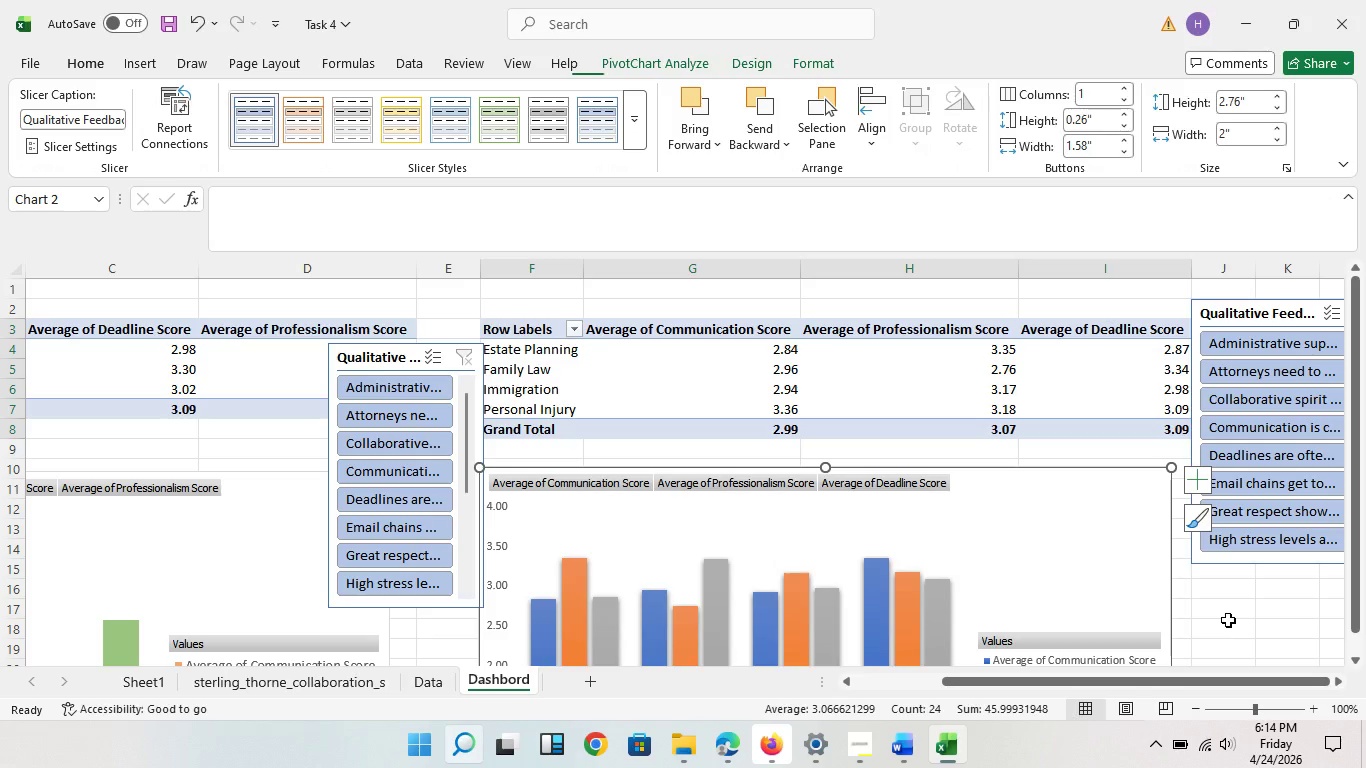 
left_click([1228, 620])
 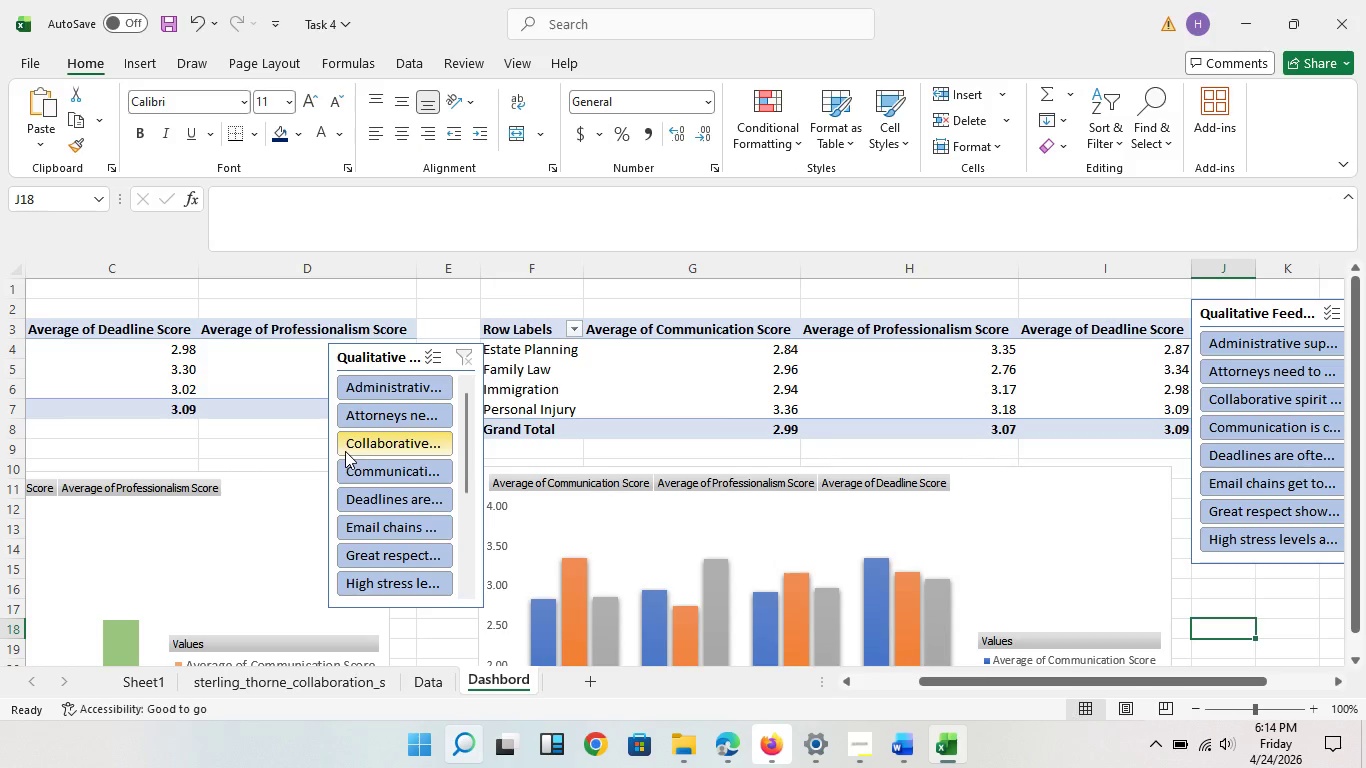 
hold_key(key=ControlLeft, duration=0.83)
 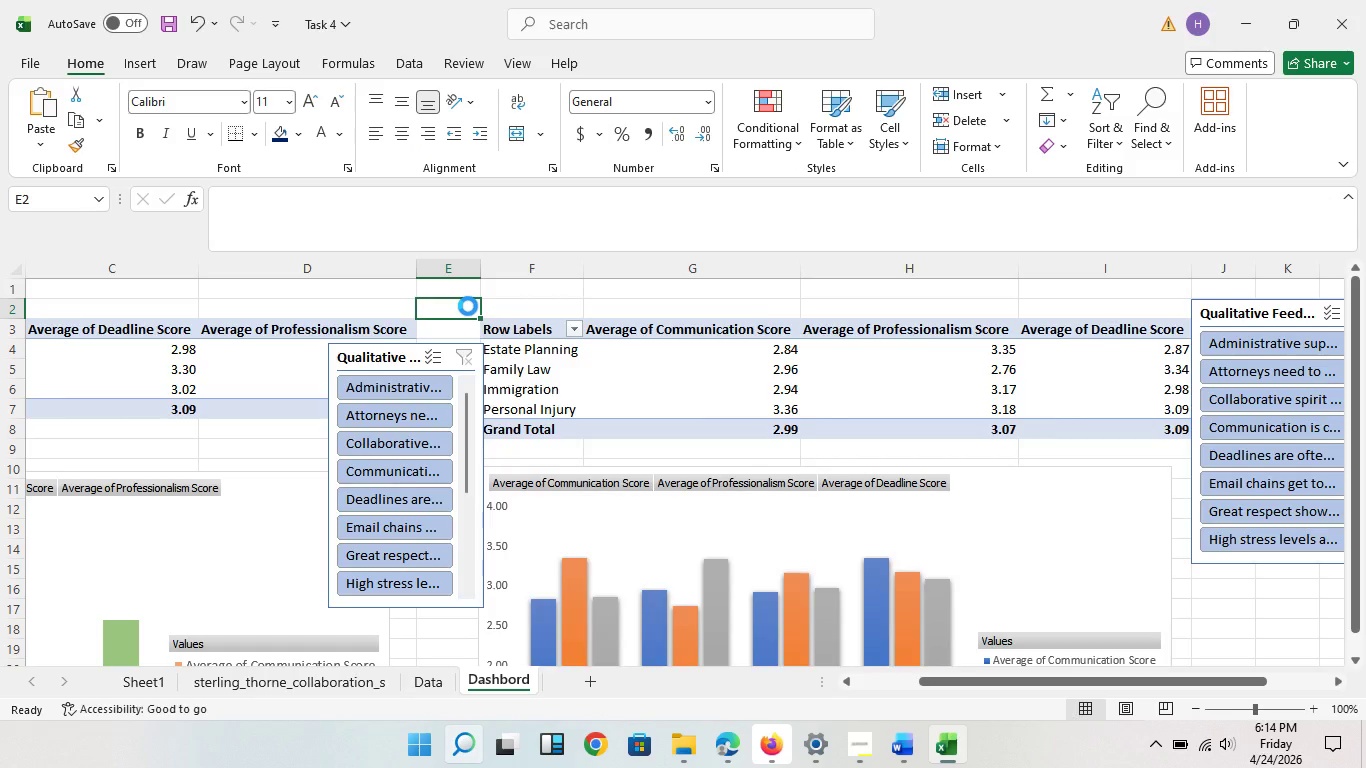 
hold_key(key=ControlLeft, duration=0.75)
scroll: coordinate [468, 306], scroll_direction: down, amount: 2.0
 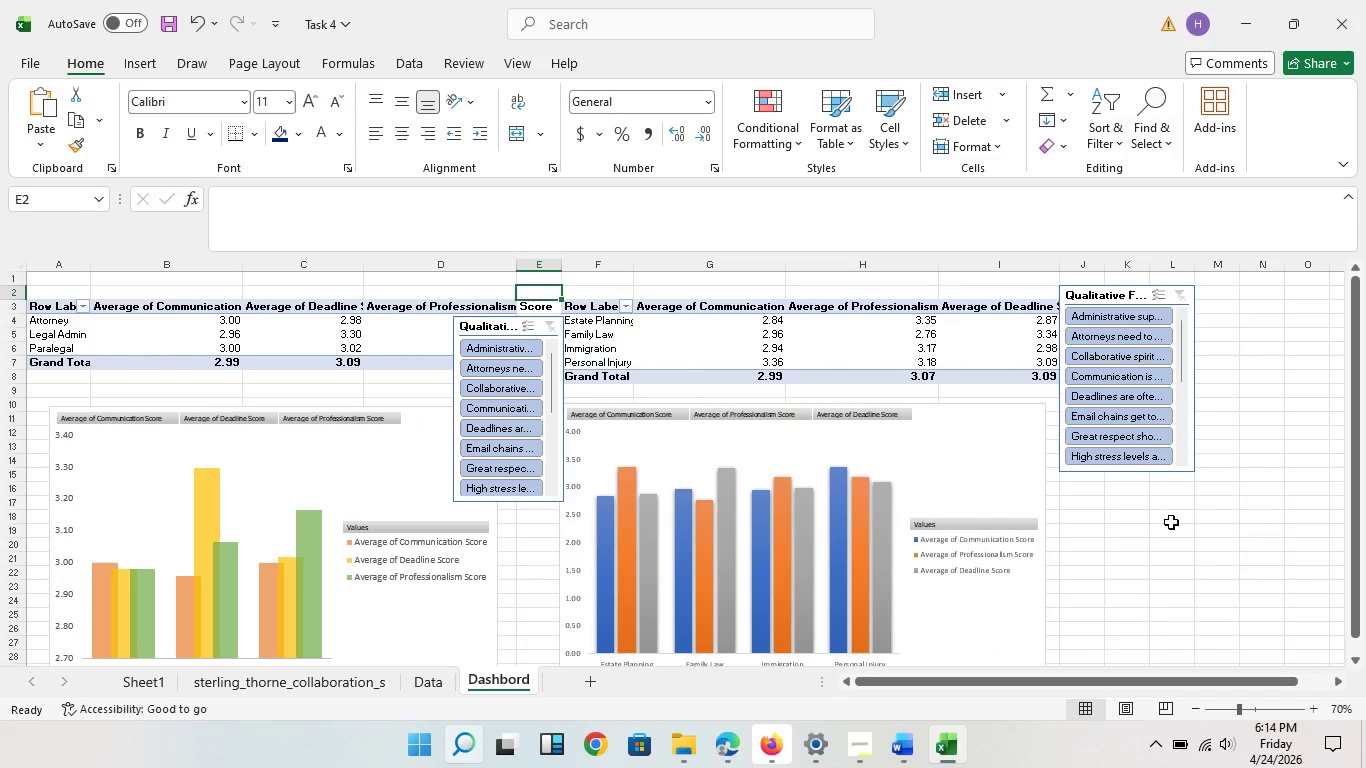 
left_click([1171, 524])
 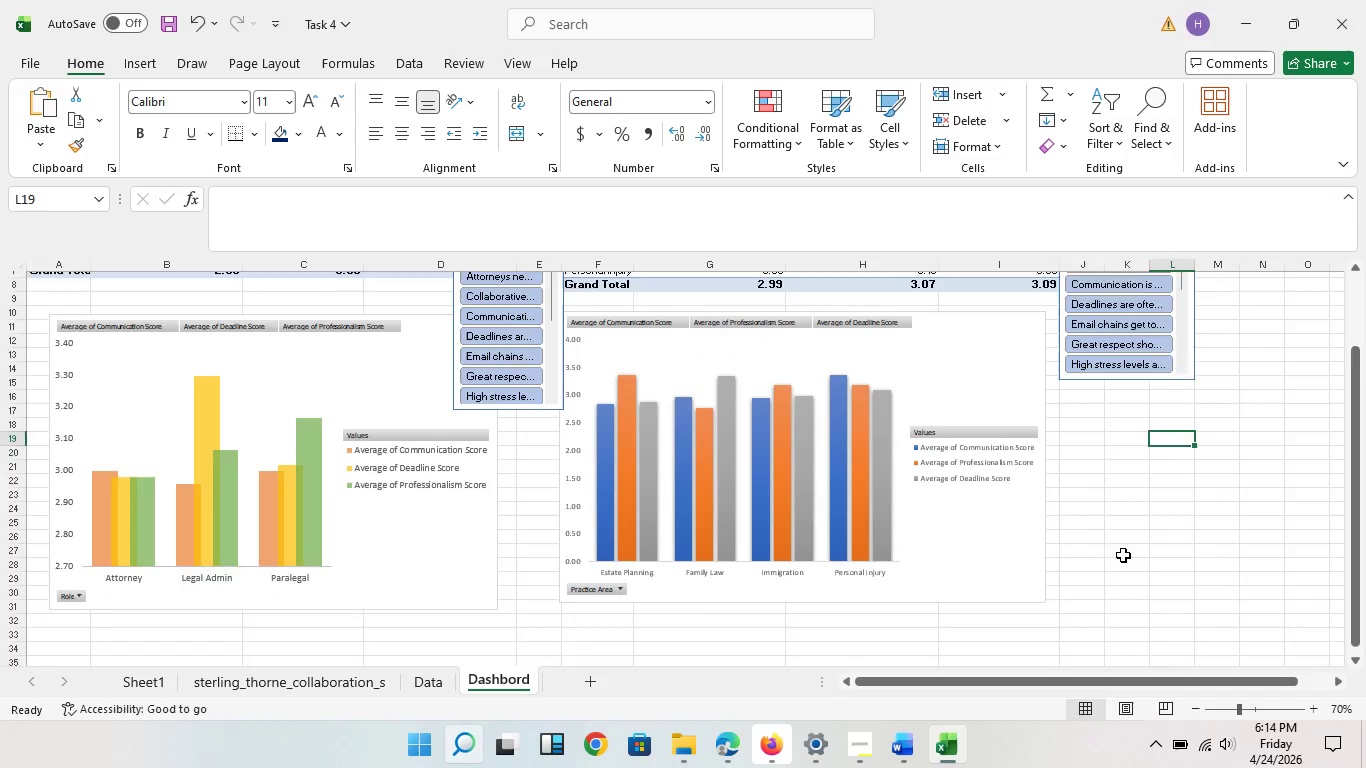 
scroll: coordinate [1119, 524], scroll_direction: up, amount: 8.0
 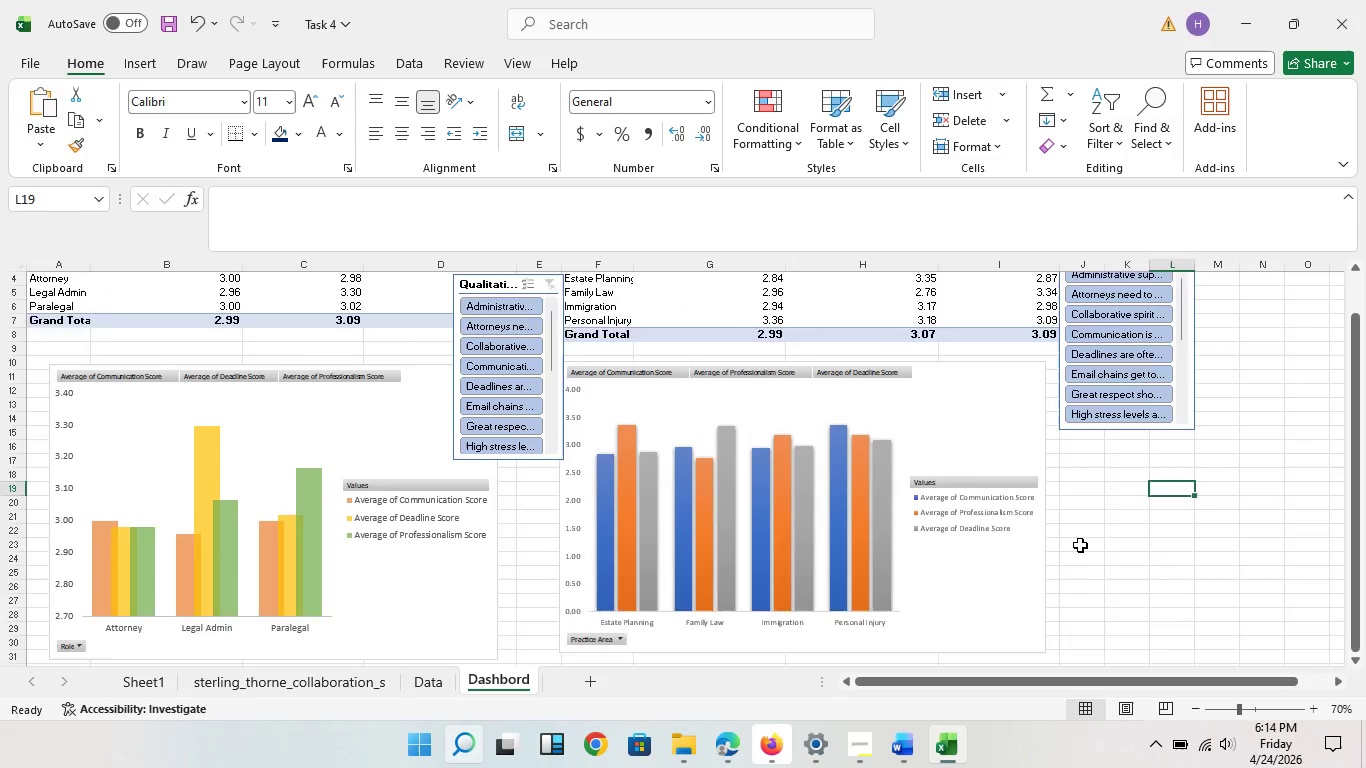 
scroll: coordinate [1083, 542], scroll_direction: down, amount: 1.0
 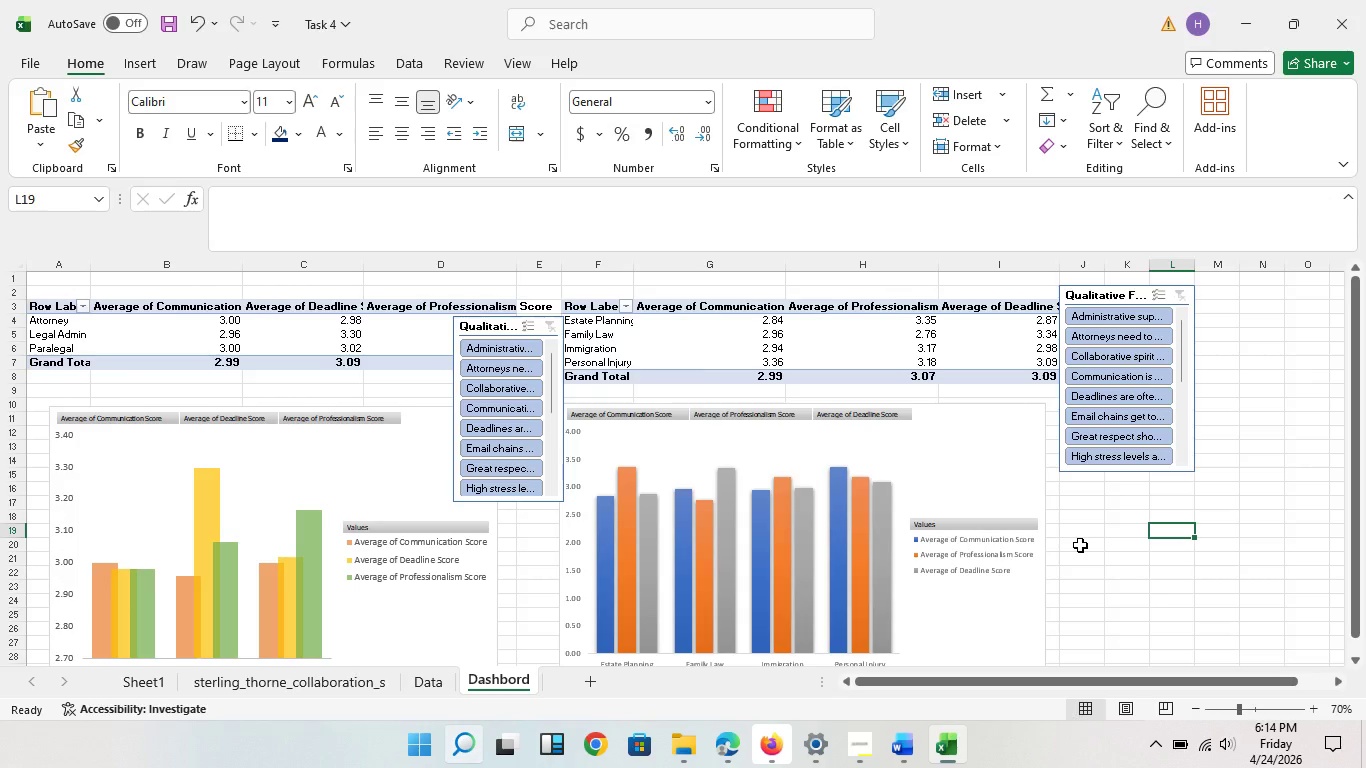 
scroll: coordinate [1080, 545], scroll_direction: up, amount: 4.0
 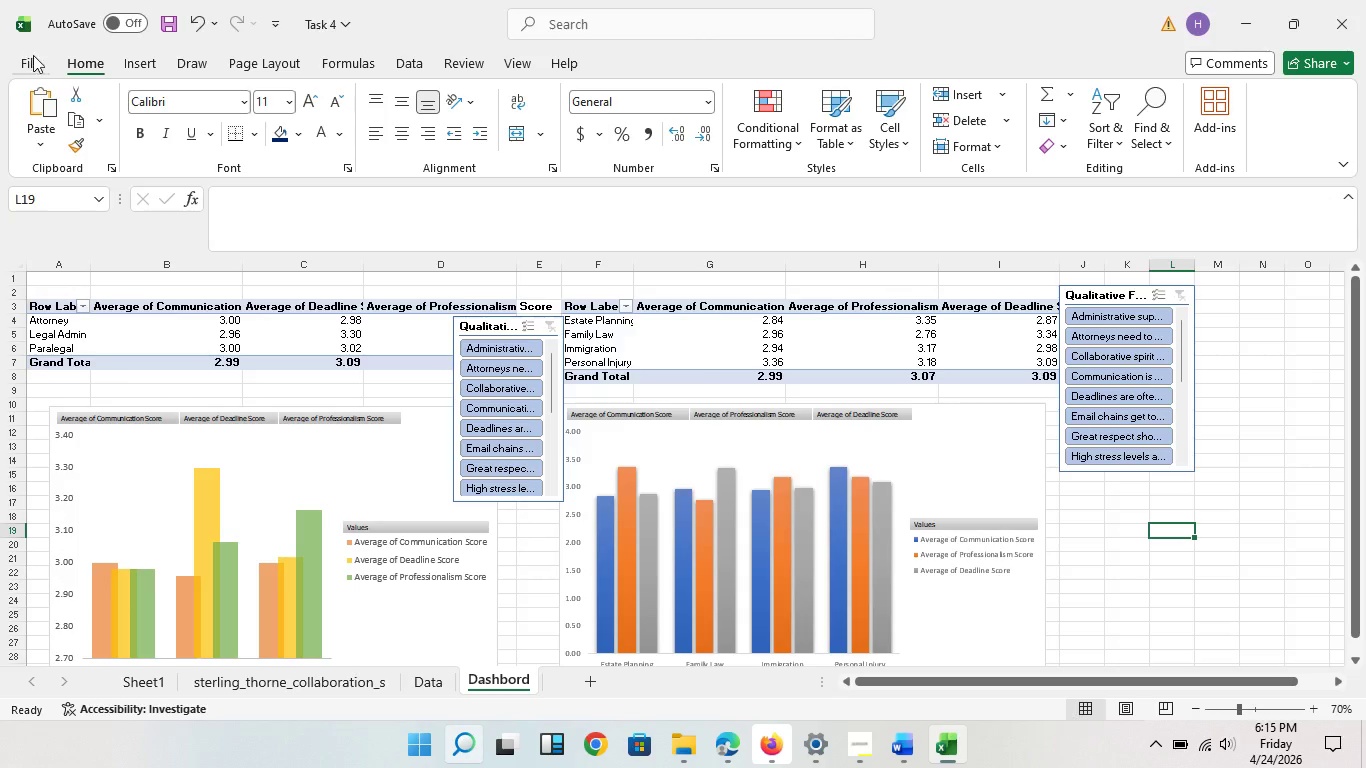 
wait(25.85)
 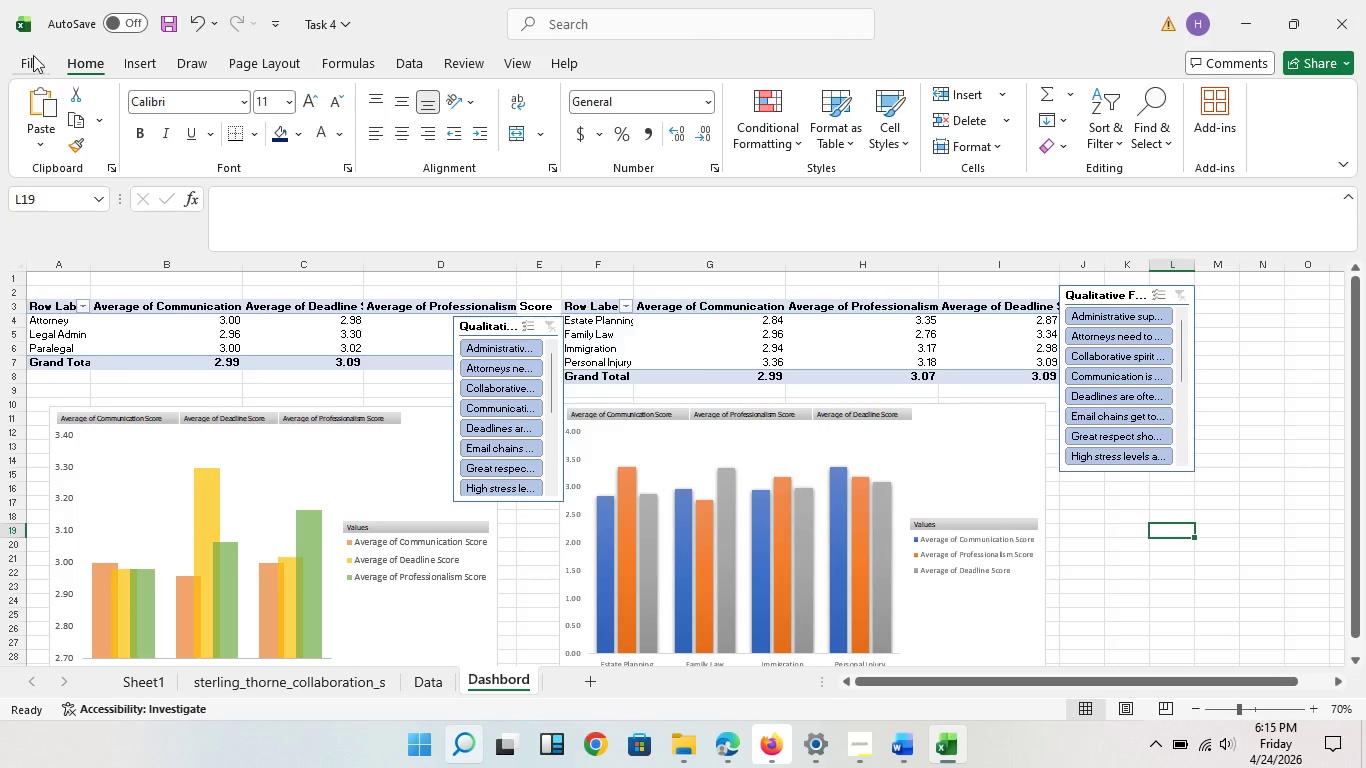 
scroll: coordinate [414, 490], scroll_direction: down, amount: 3.0
 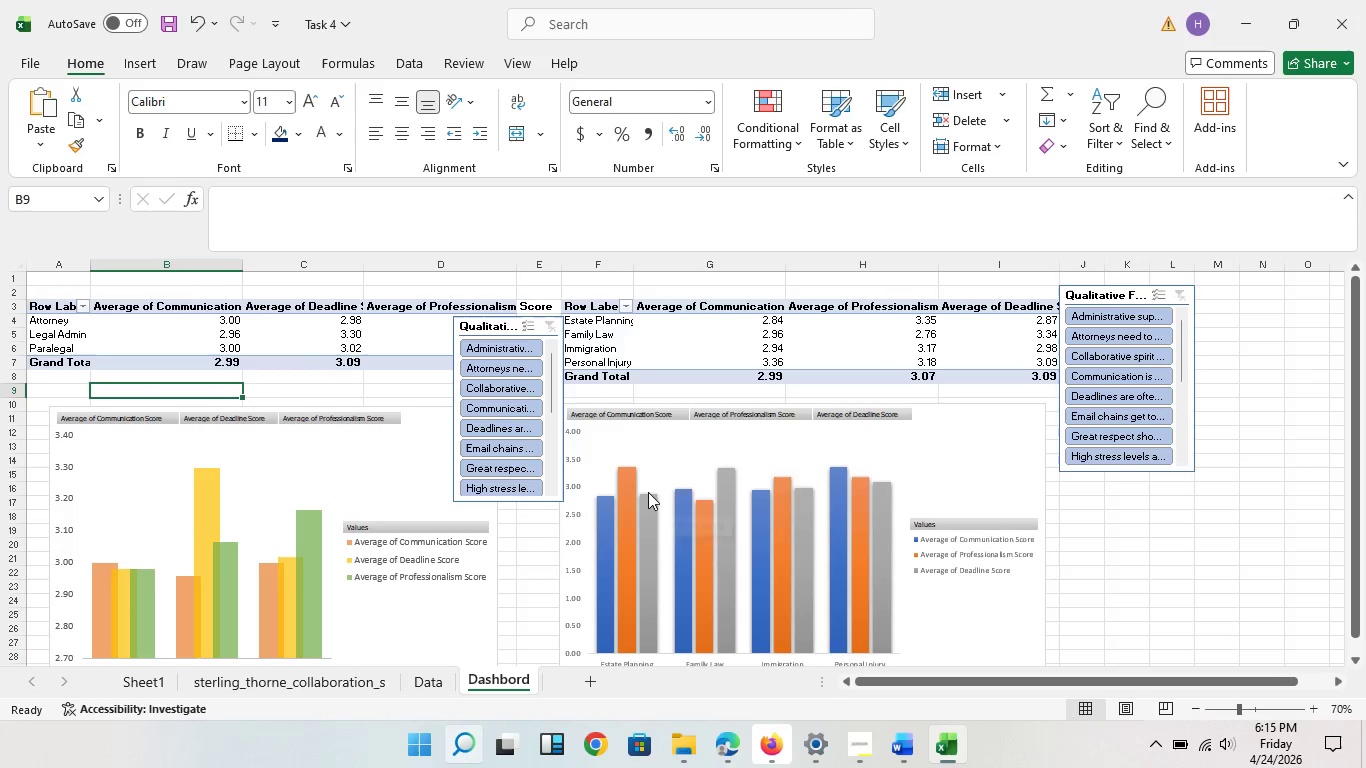 
scroll: coordinate [648, 492], scroll_direction: up, amount: 7.0
 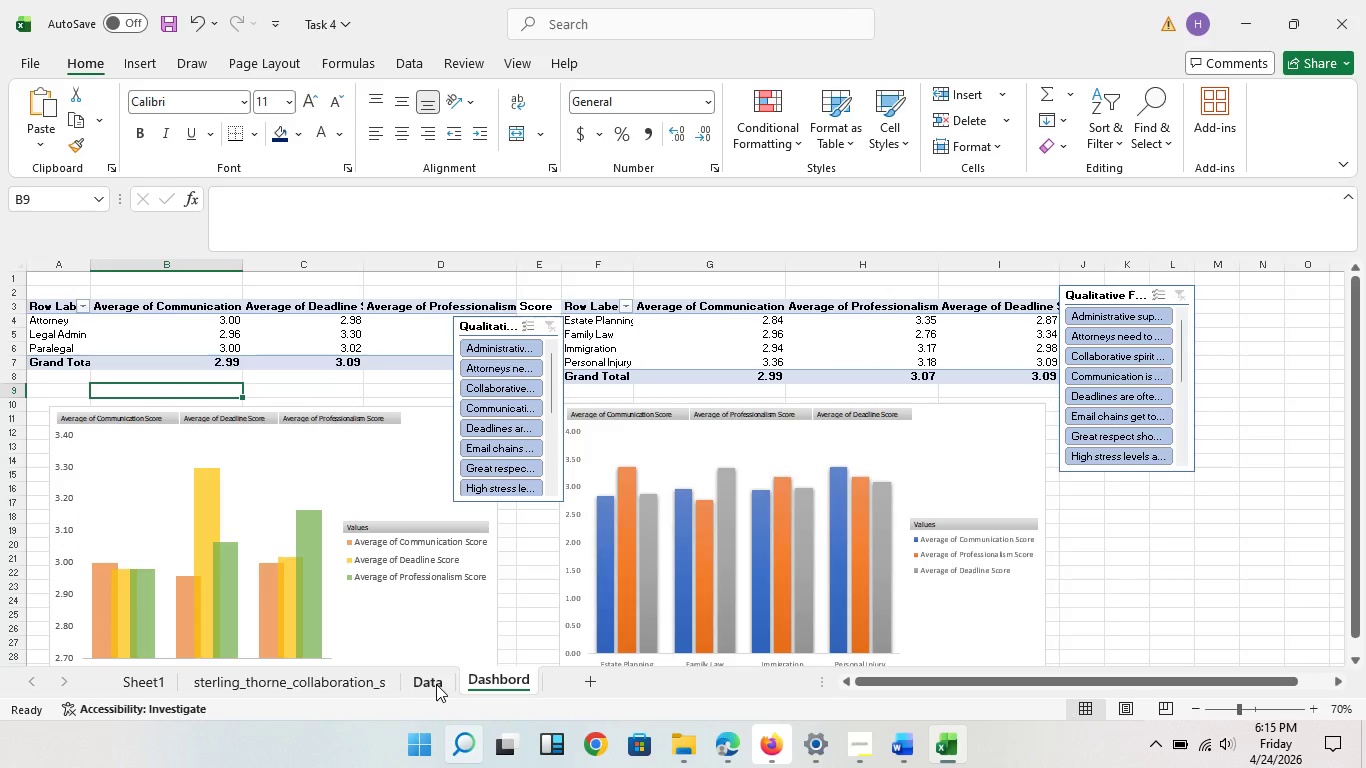 
left_click([436, 684])
 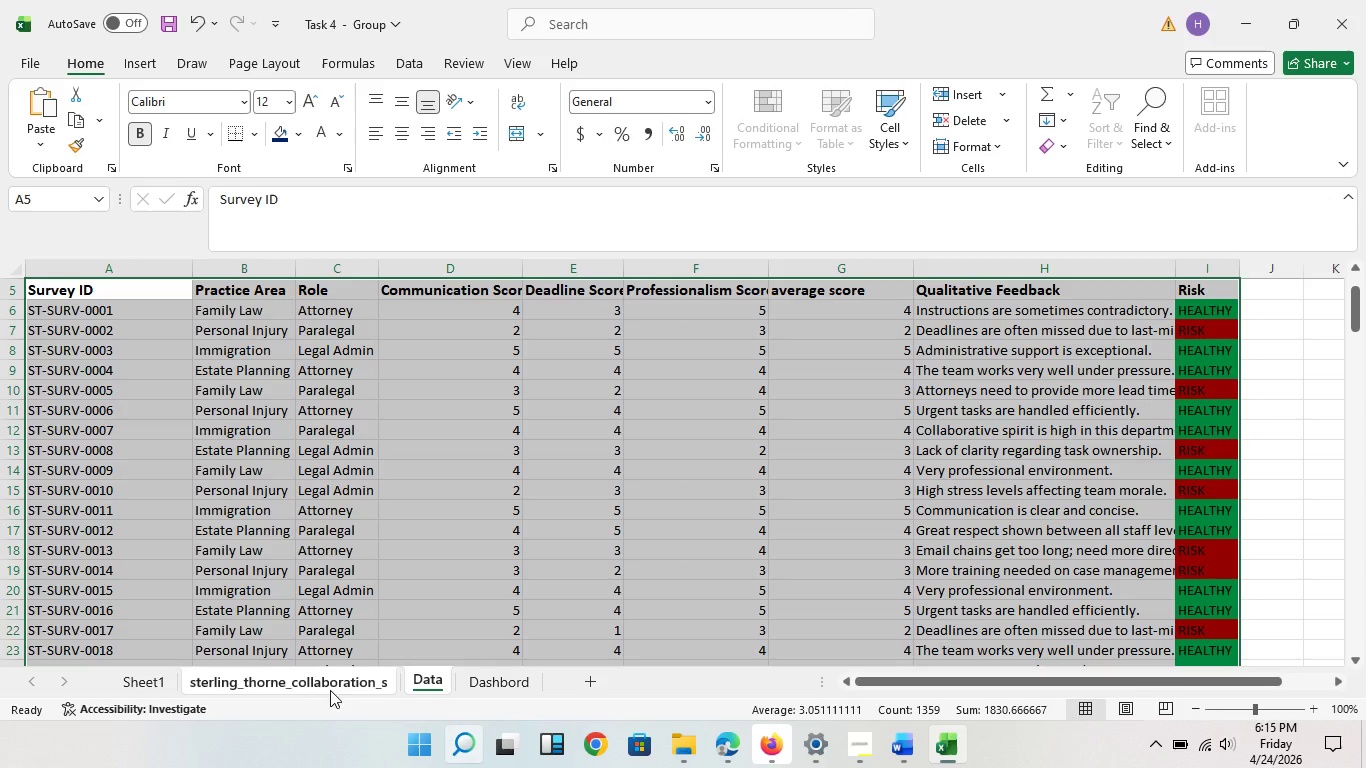 
hold_key(key=ControlLeft, duration=1.52)
left_click([359, 691])
 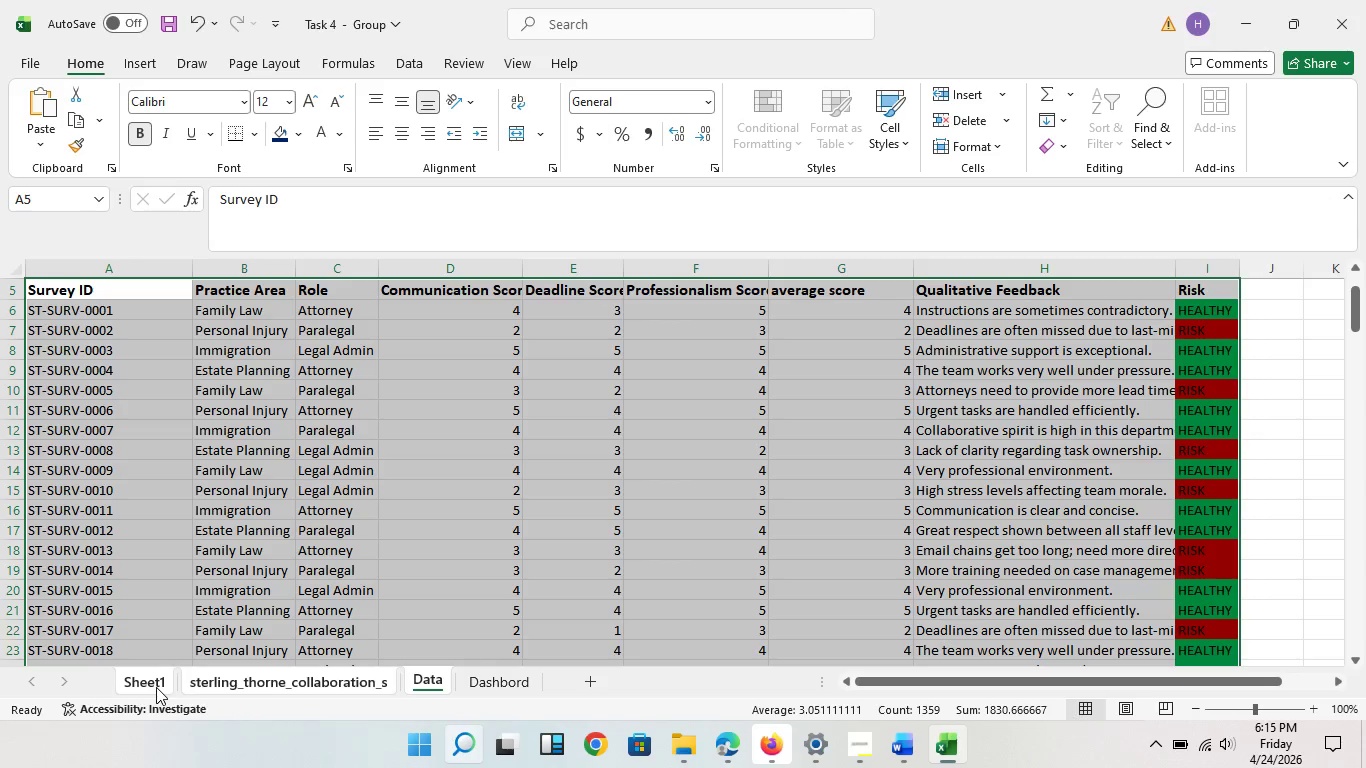 
left_click([156, 688])
 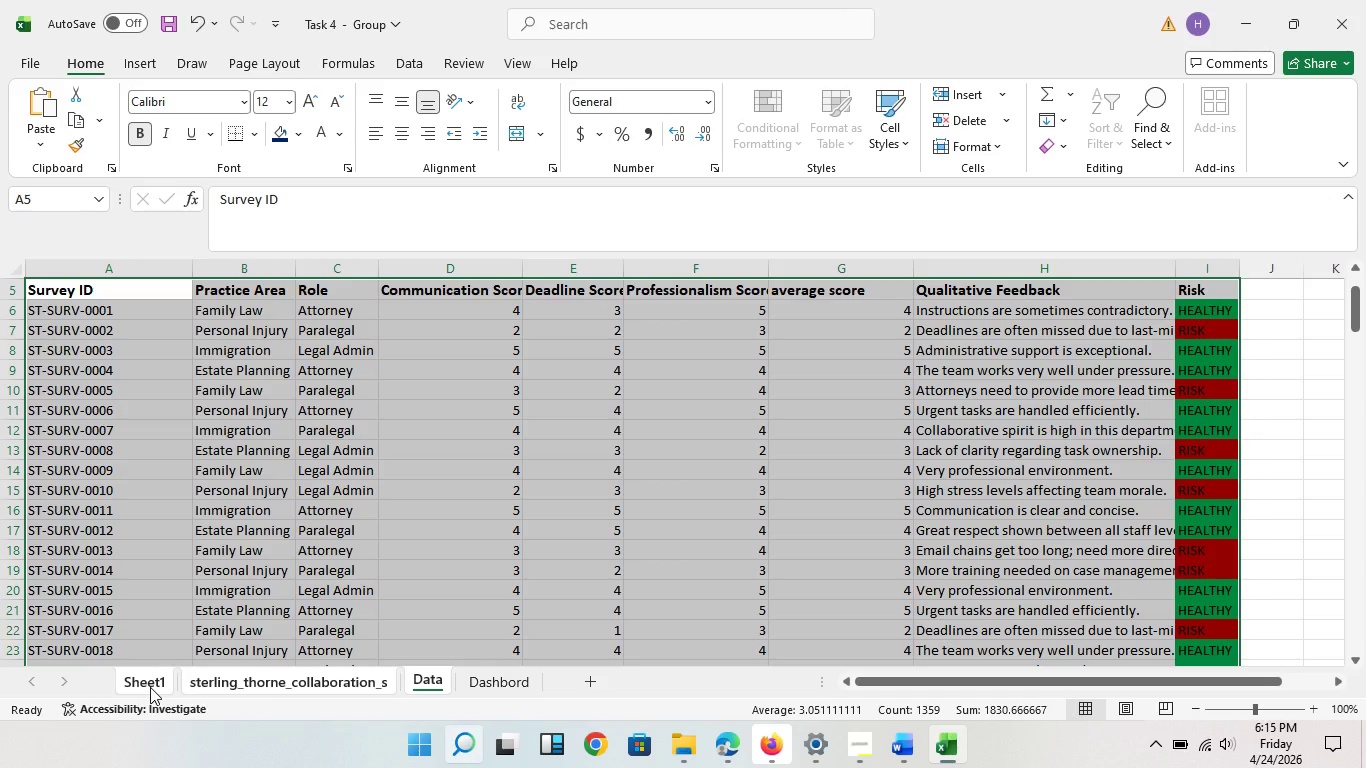 
hold_key(key=ControlLeft, duration=0.58)
right_click([150, 687])
 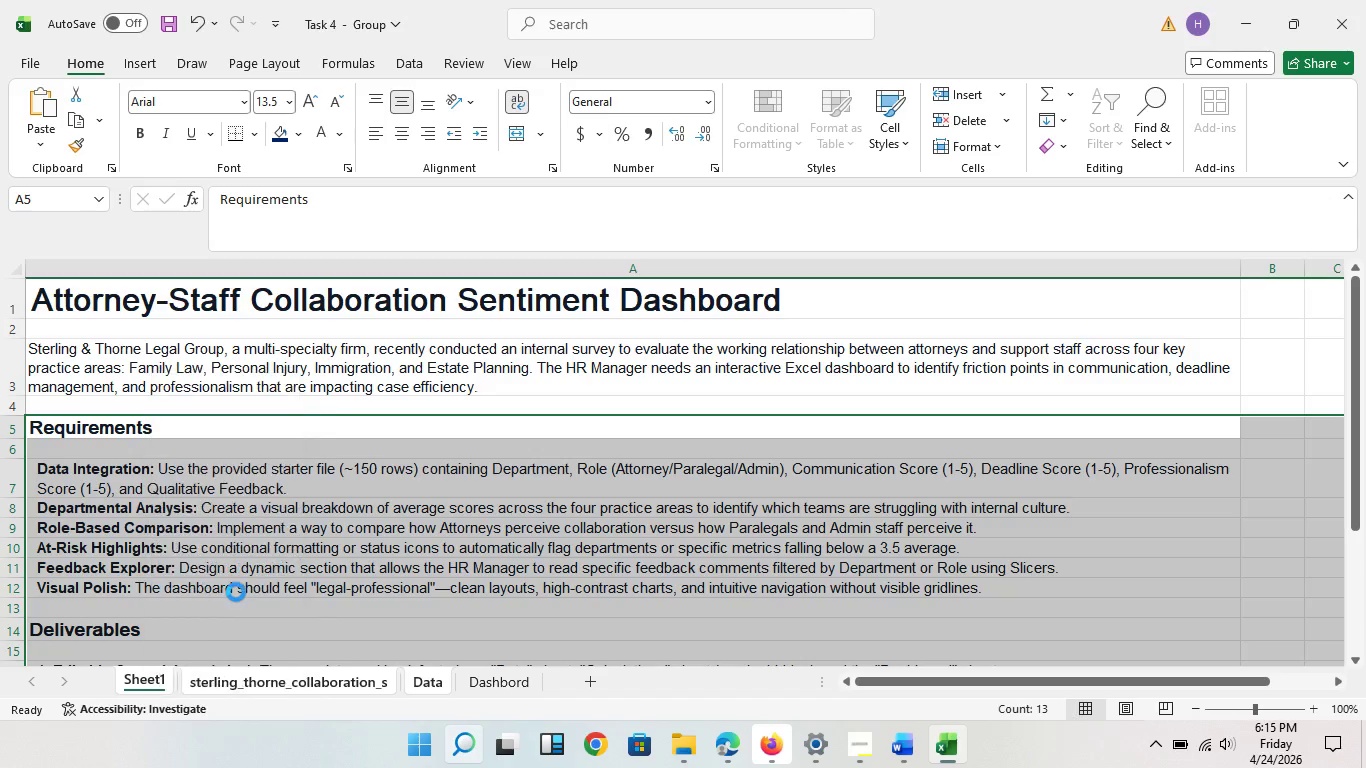 
left_click([236, 592])